 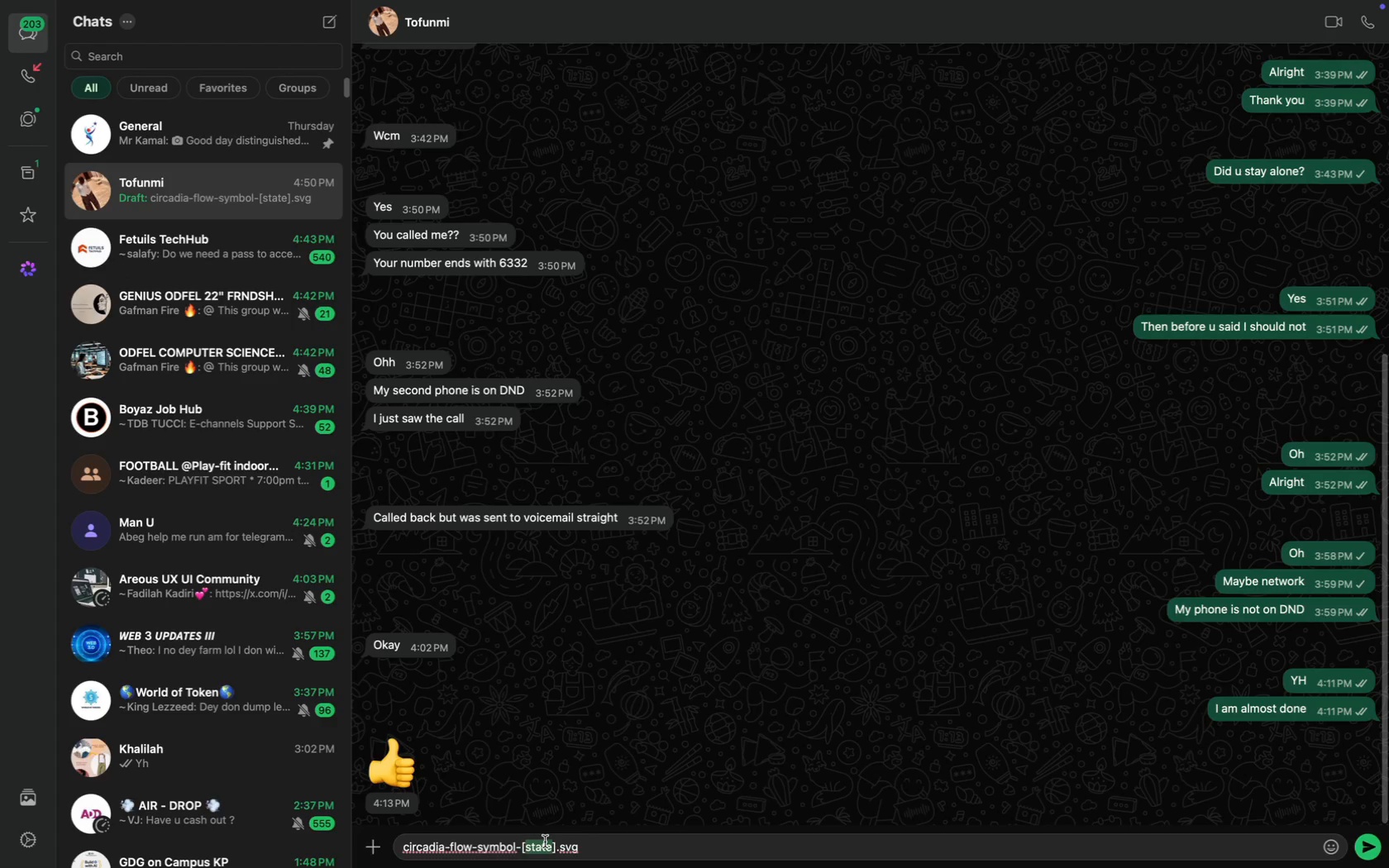 
key(Backspace)
 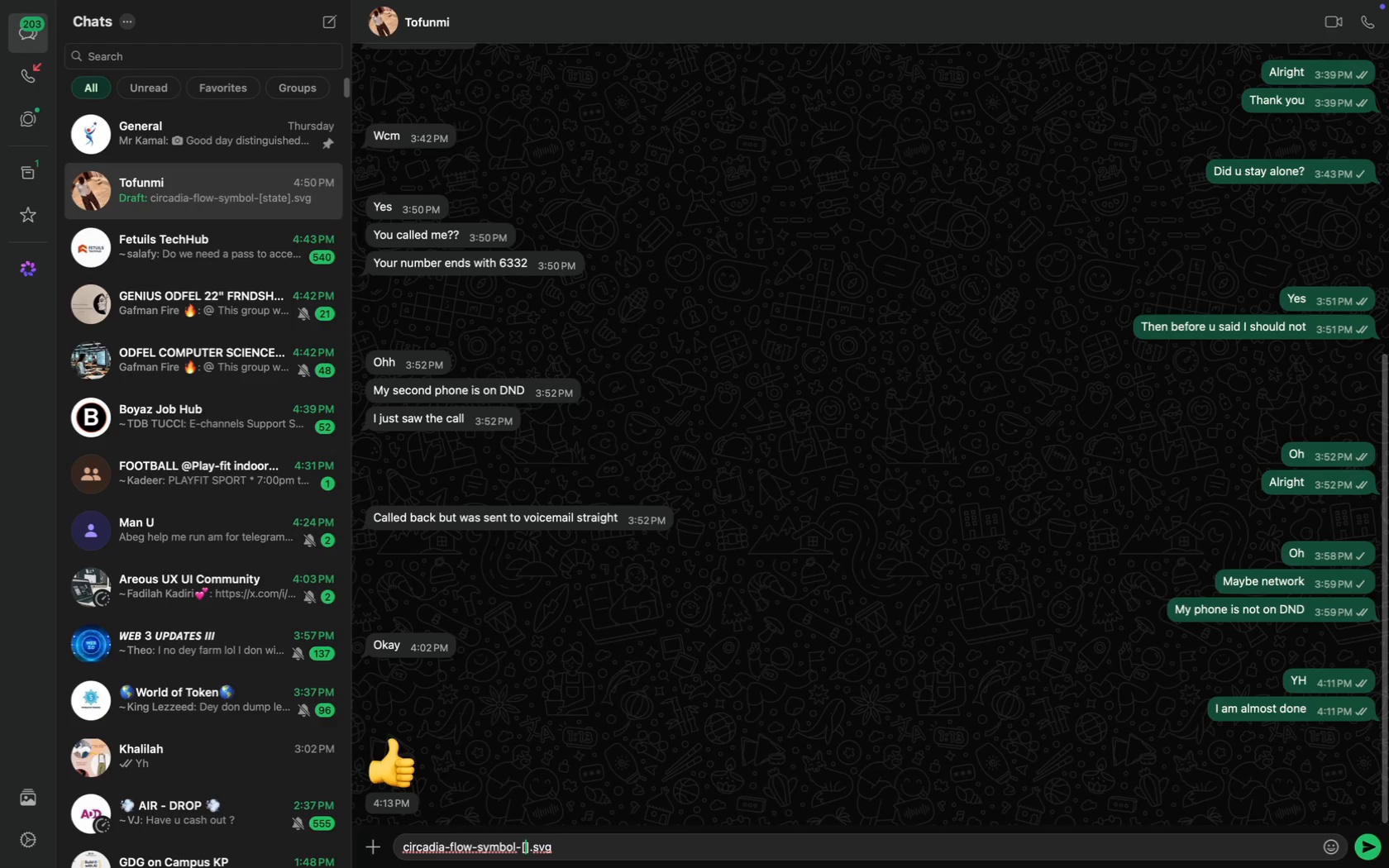 
key(ArrowRight)
 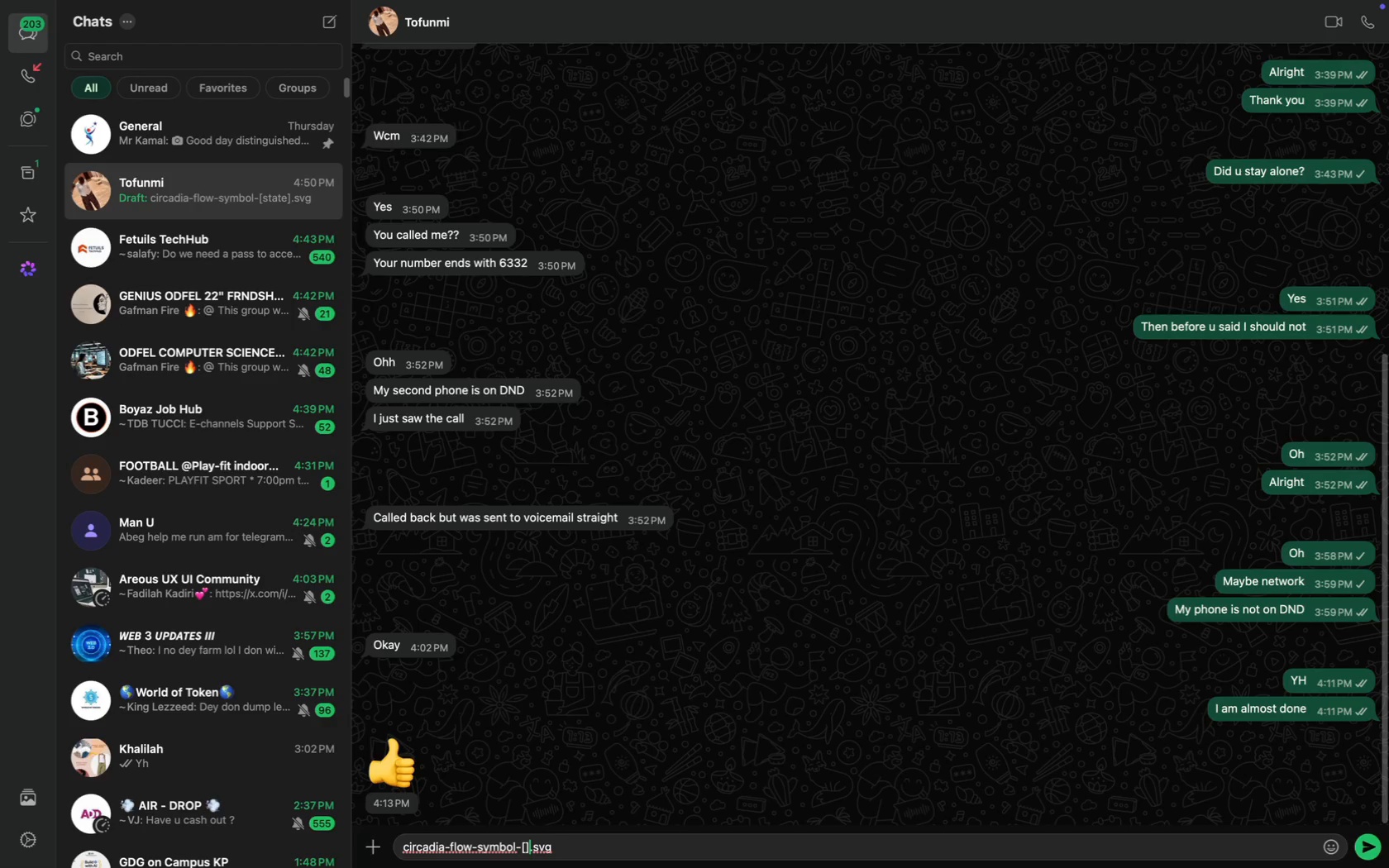 
key(Backspace)
 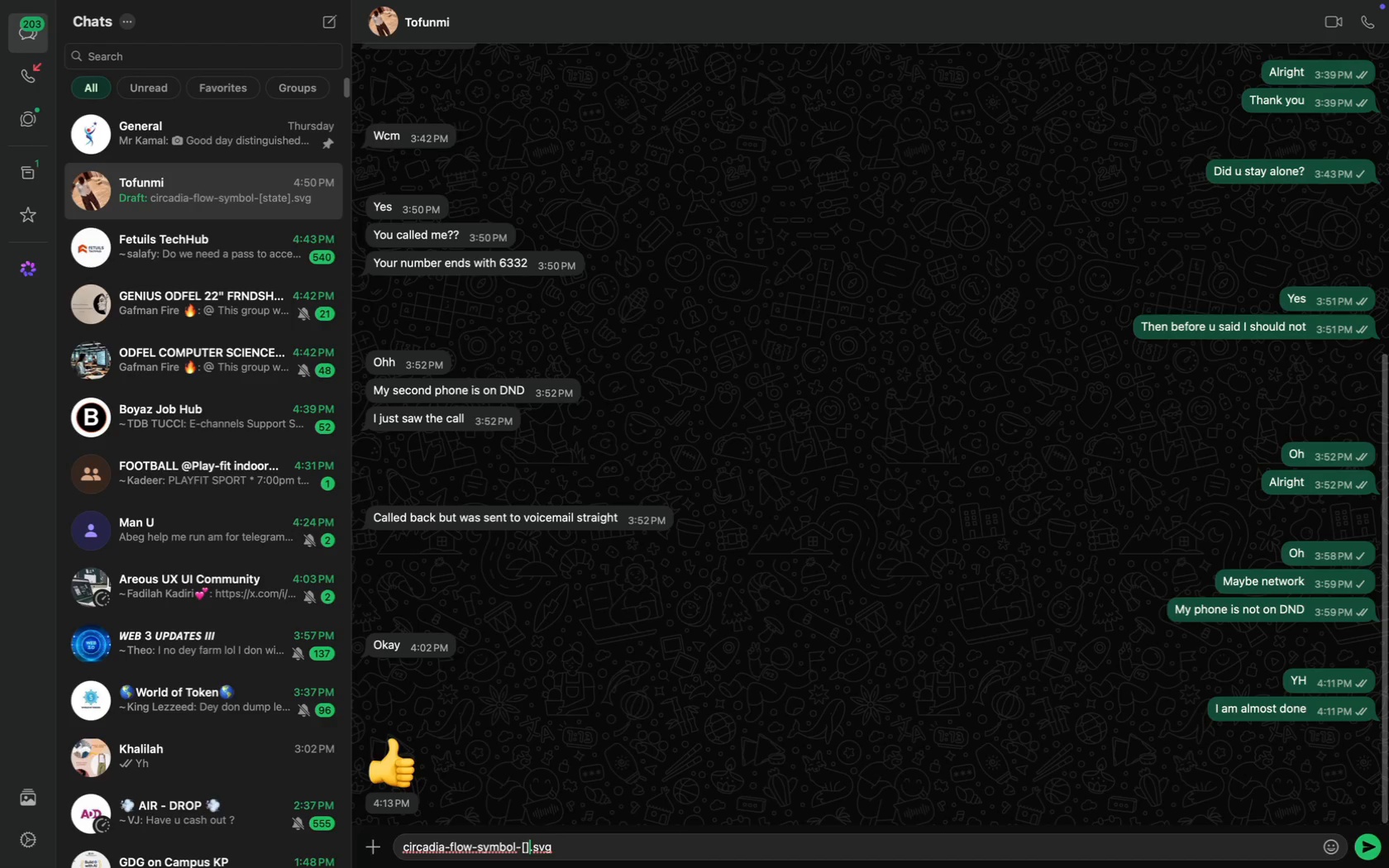 
key(Backspace)
 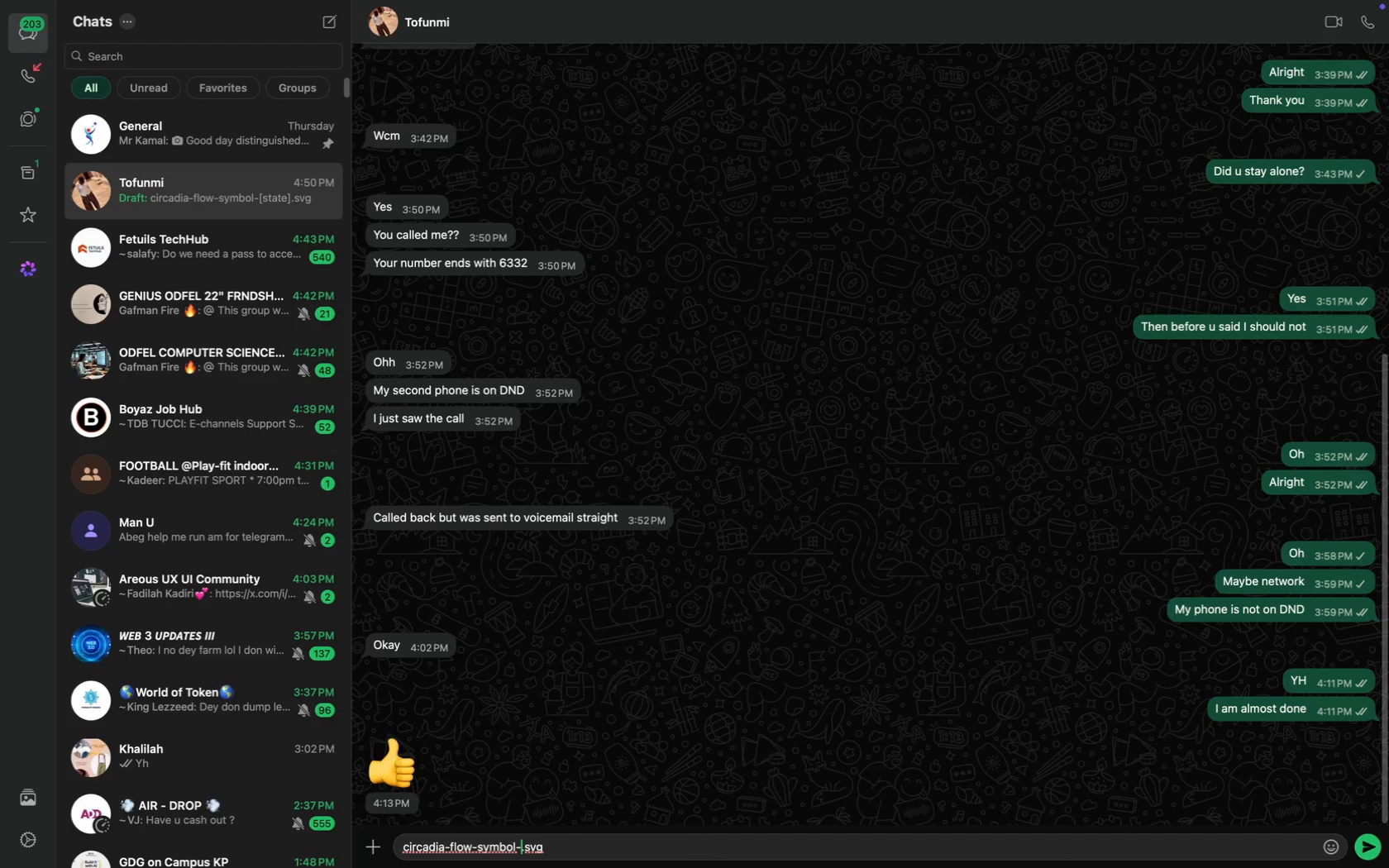 
key(Meta+V)
 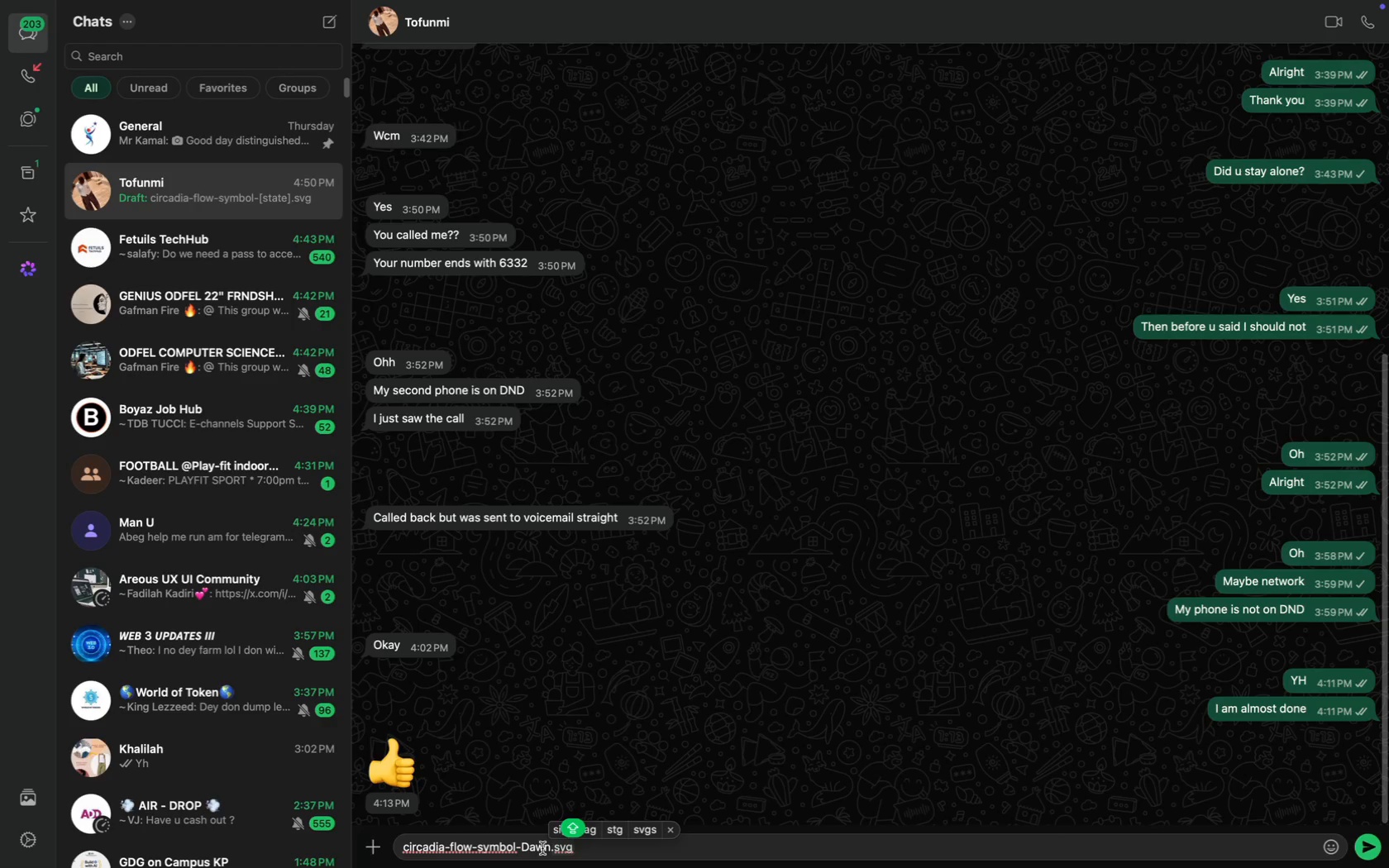 
left_click([526, 843])
 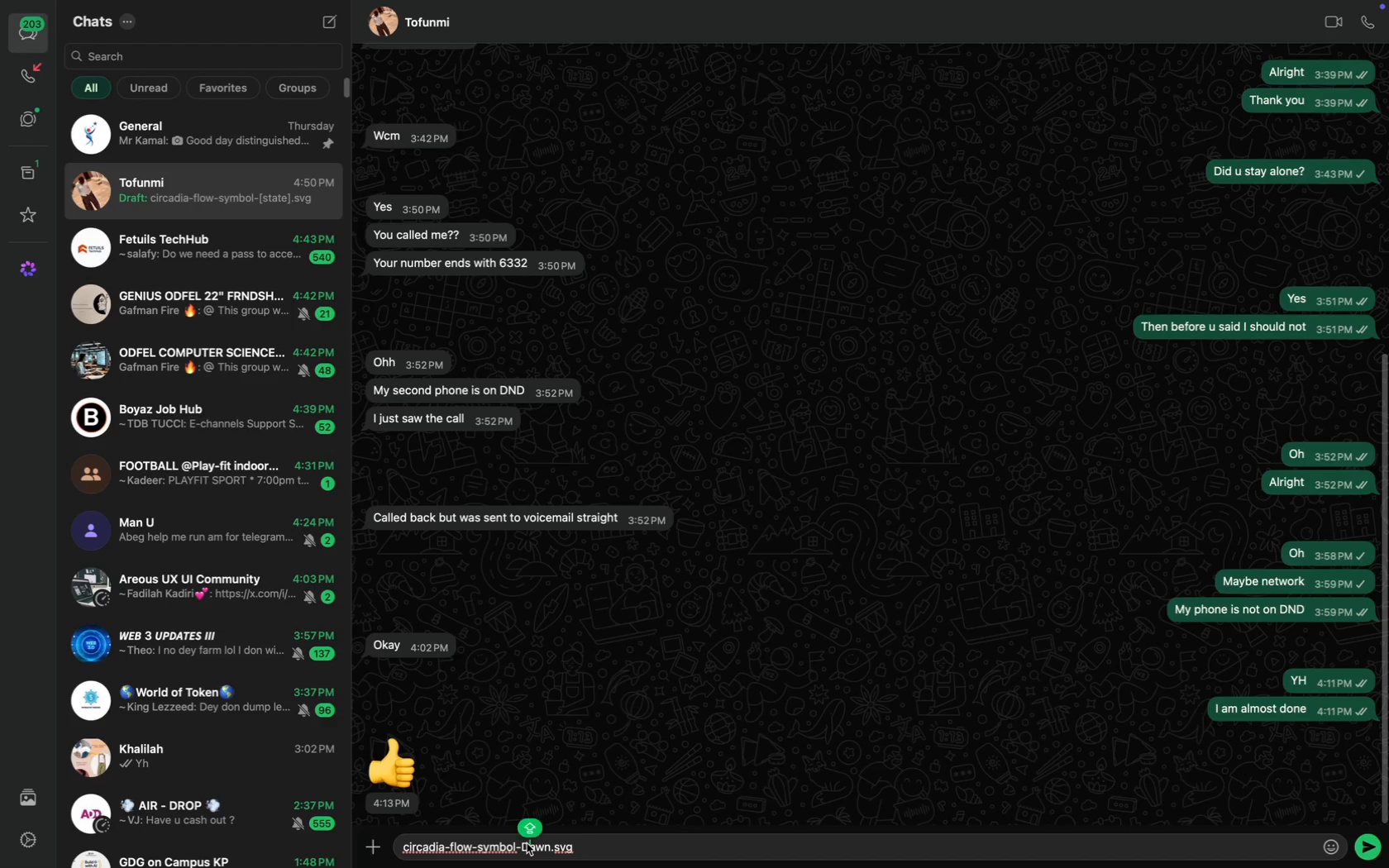 
key(Backspace)
 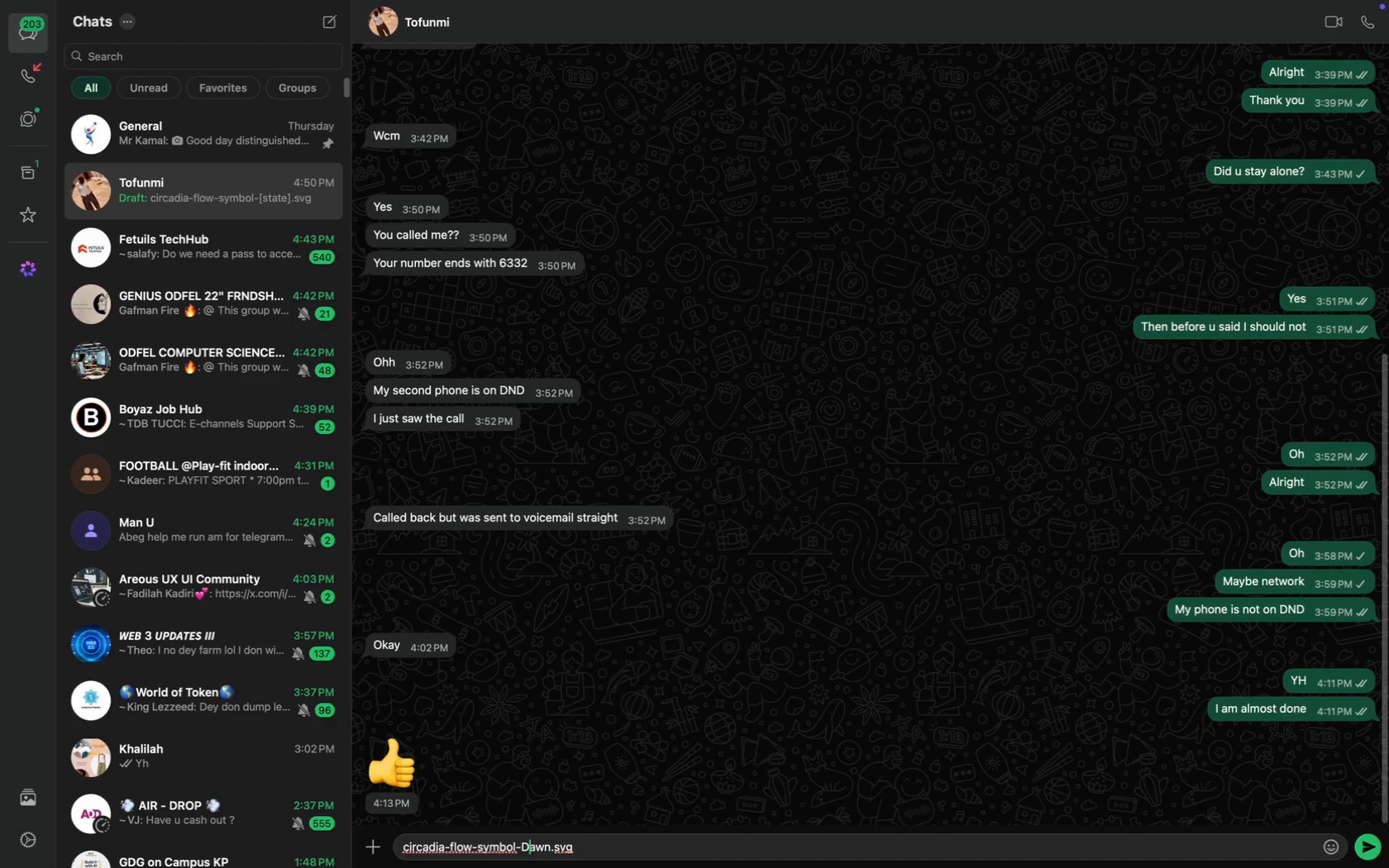 
key(D)
 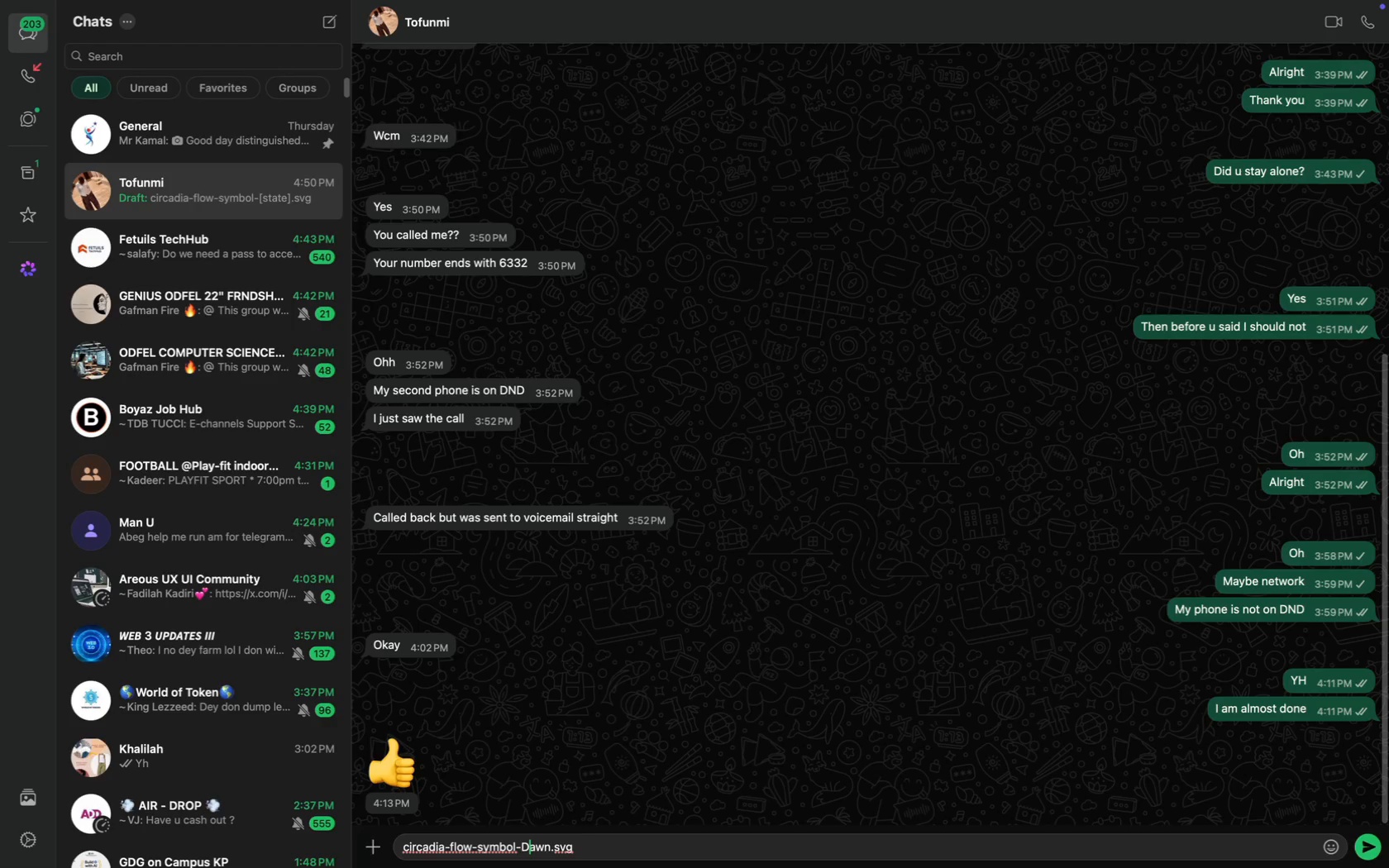 
key(Meta+A)
 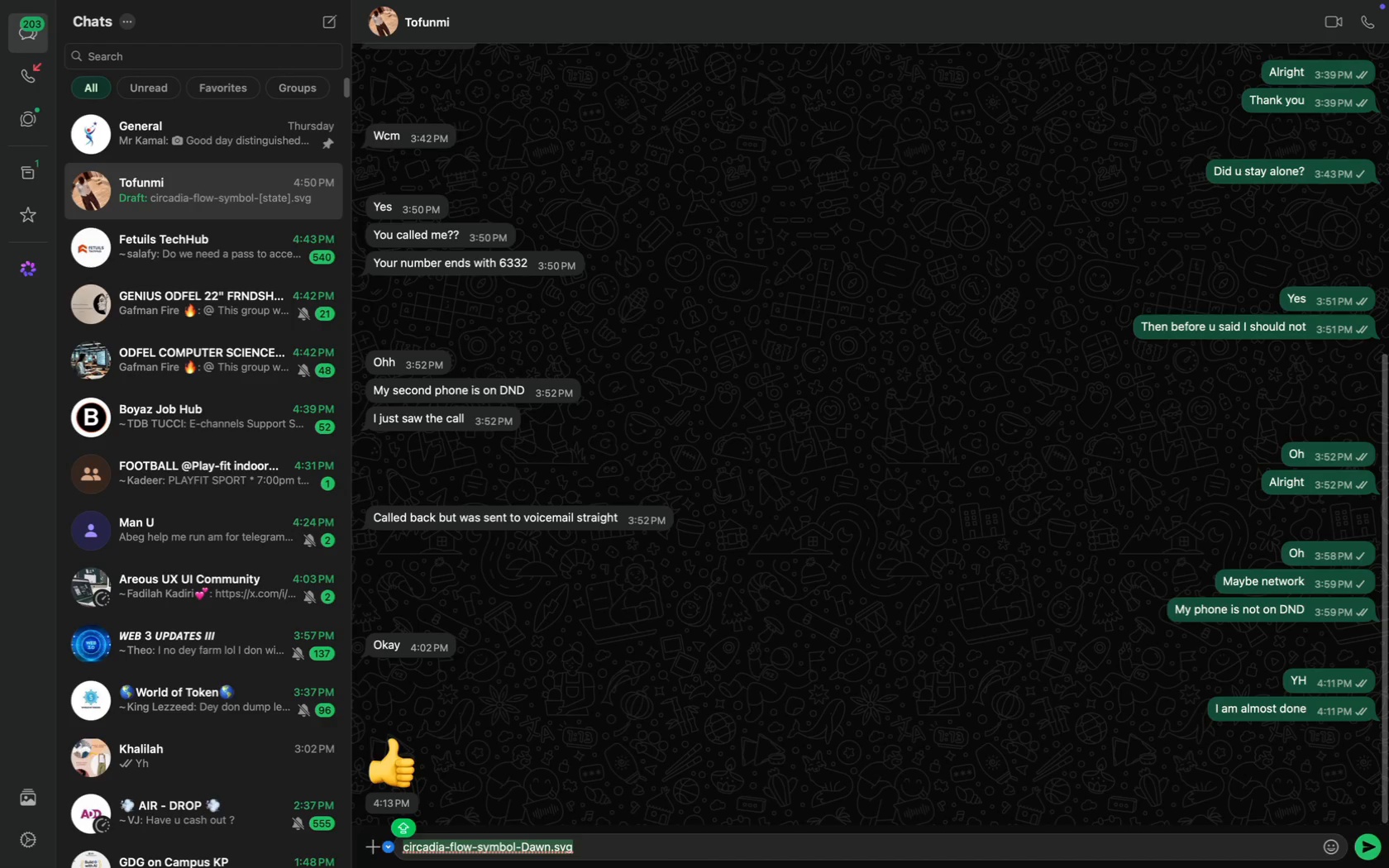 
left_click([527, 843])
 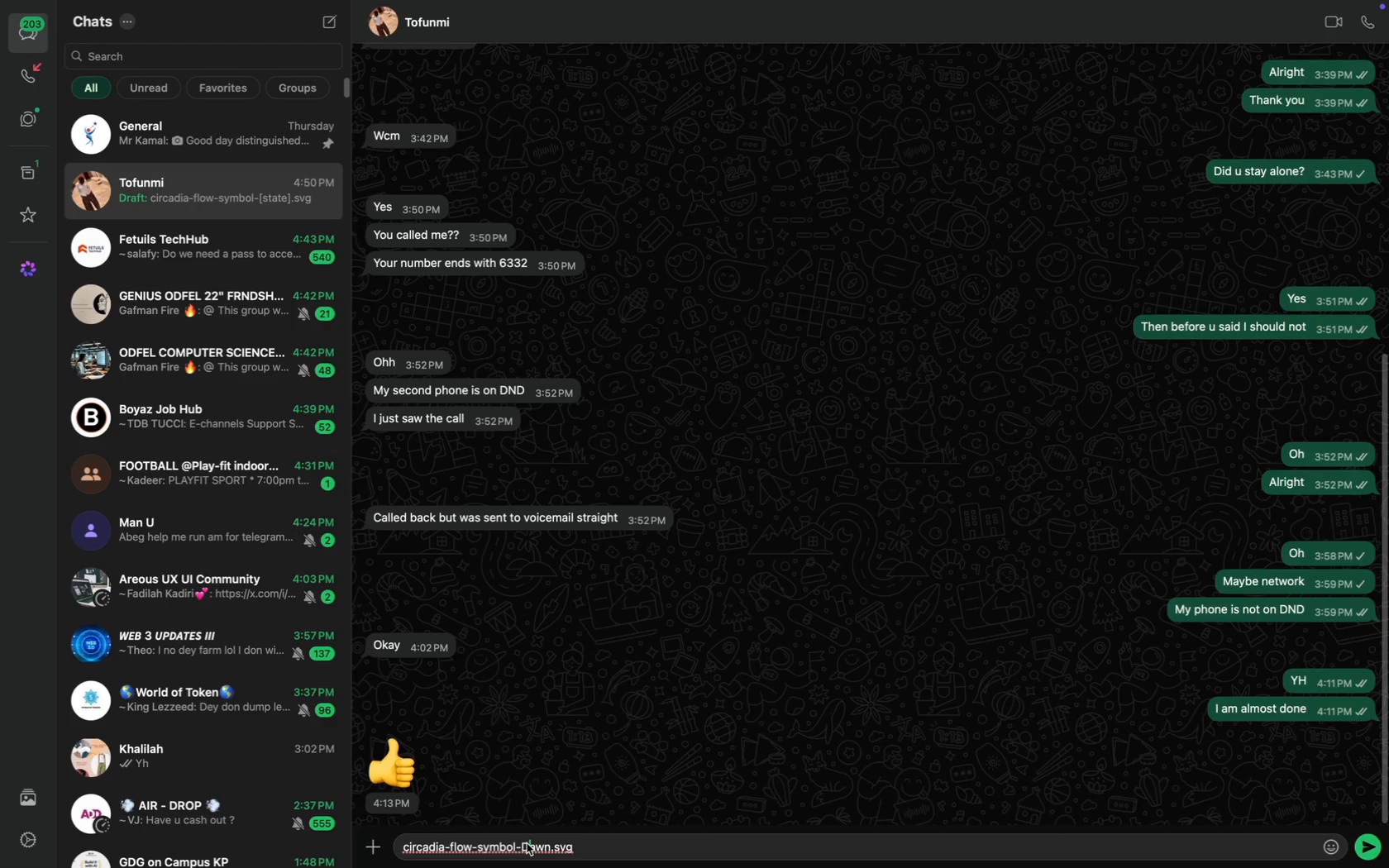 
left_click([527, 843])
 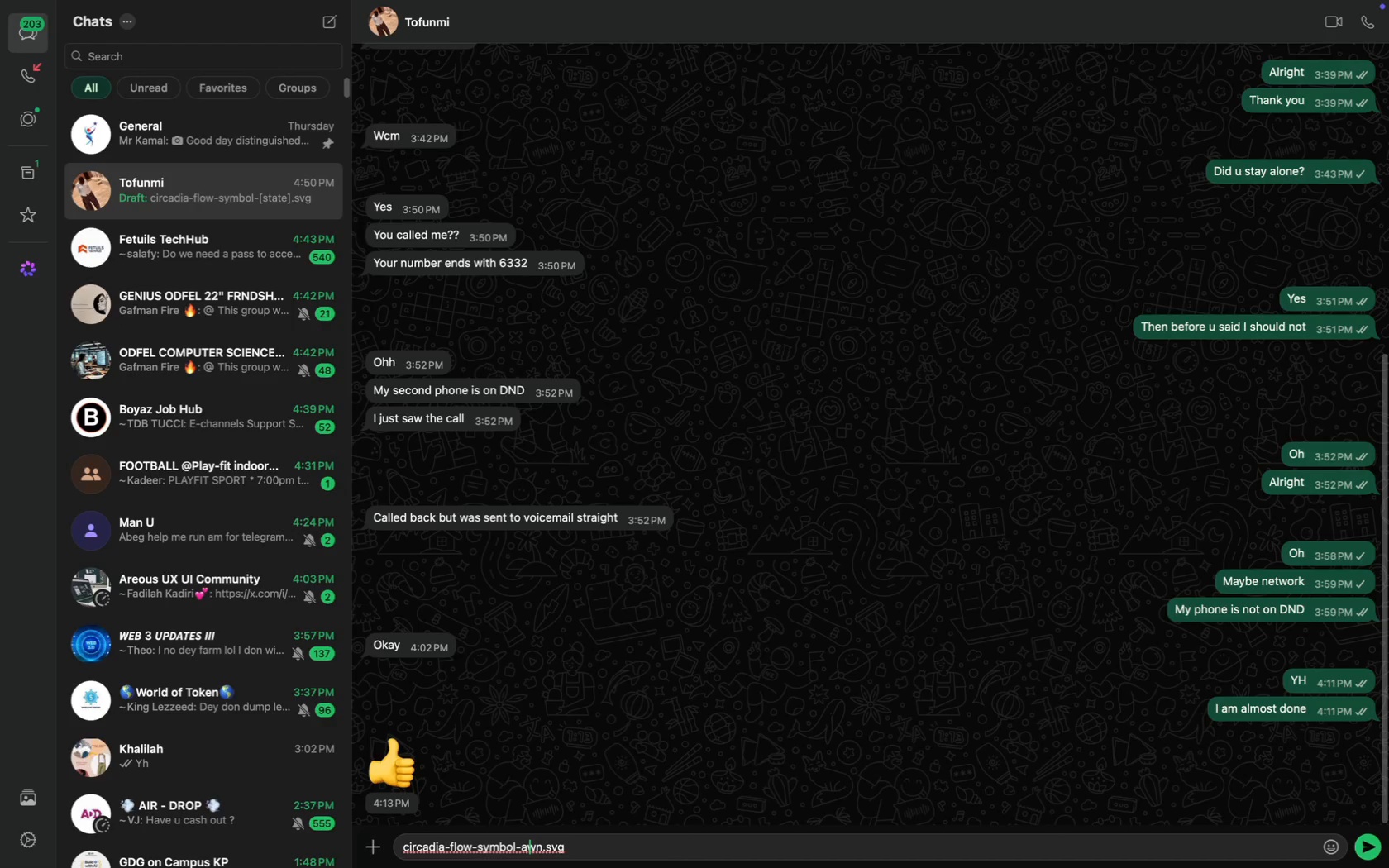 
key(Backspace)
 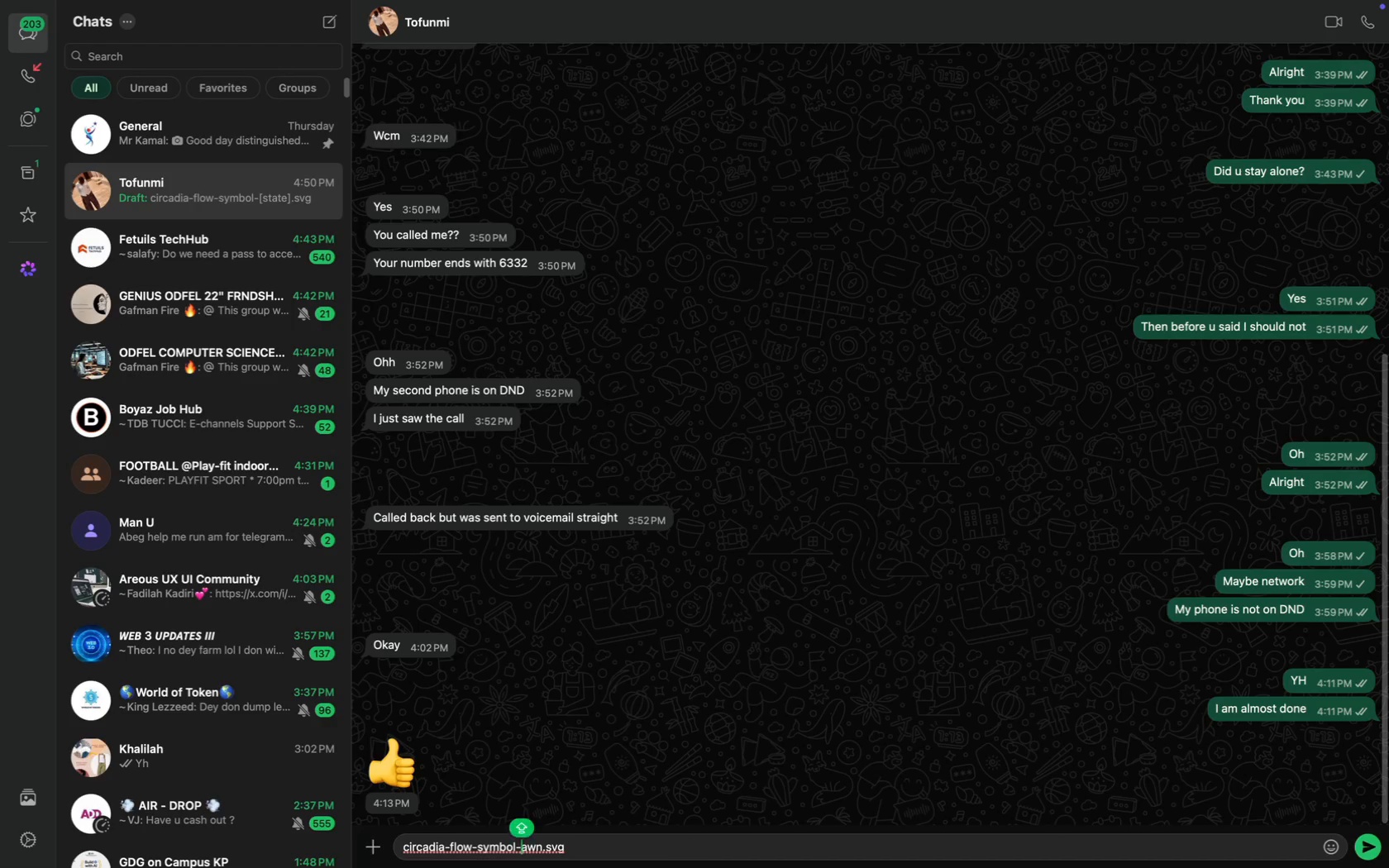 
key(CapsLock)
 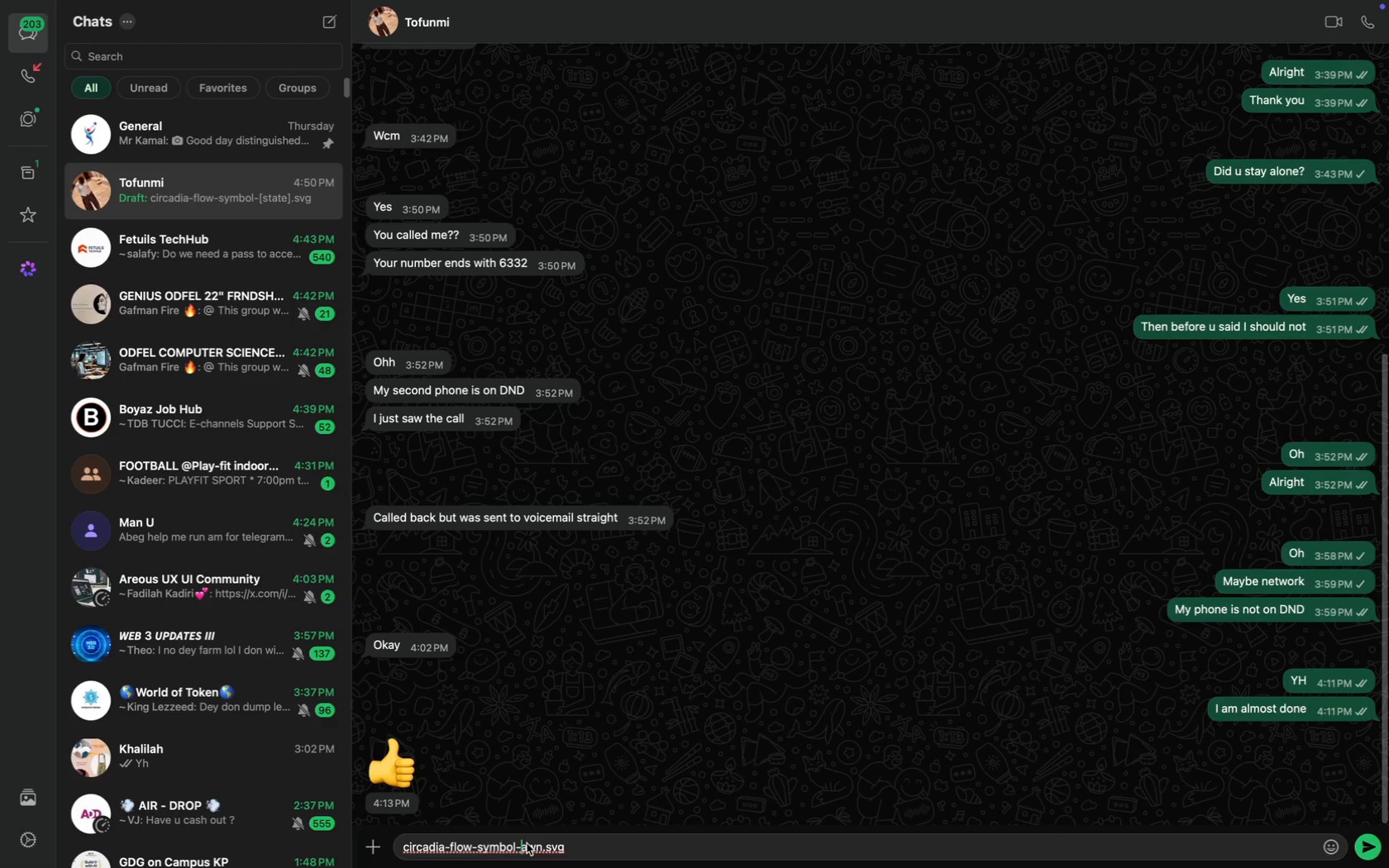 
key(D)
 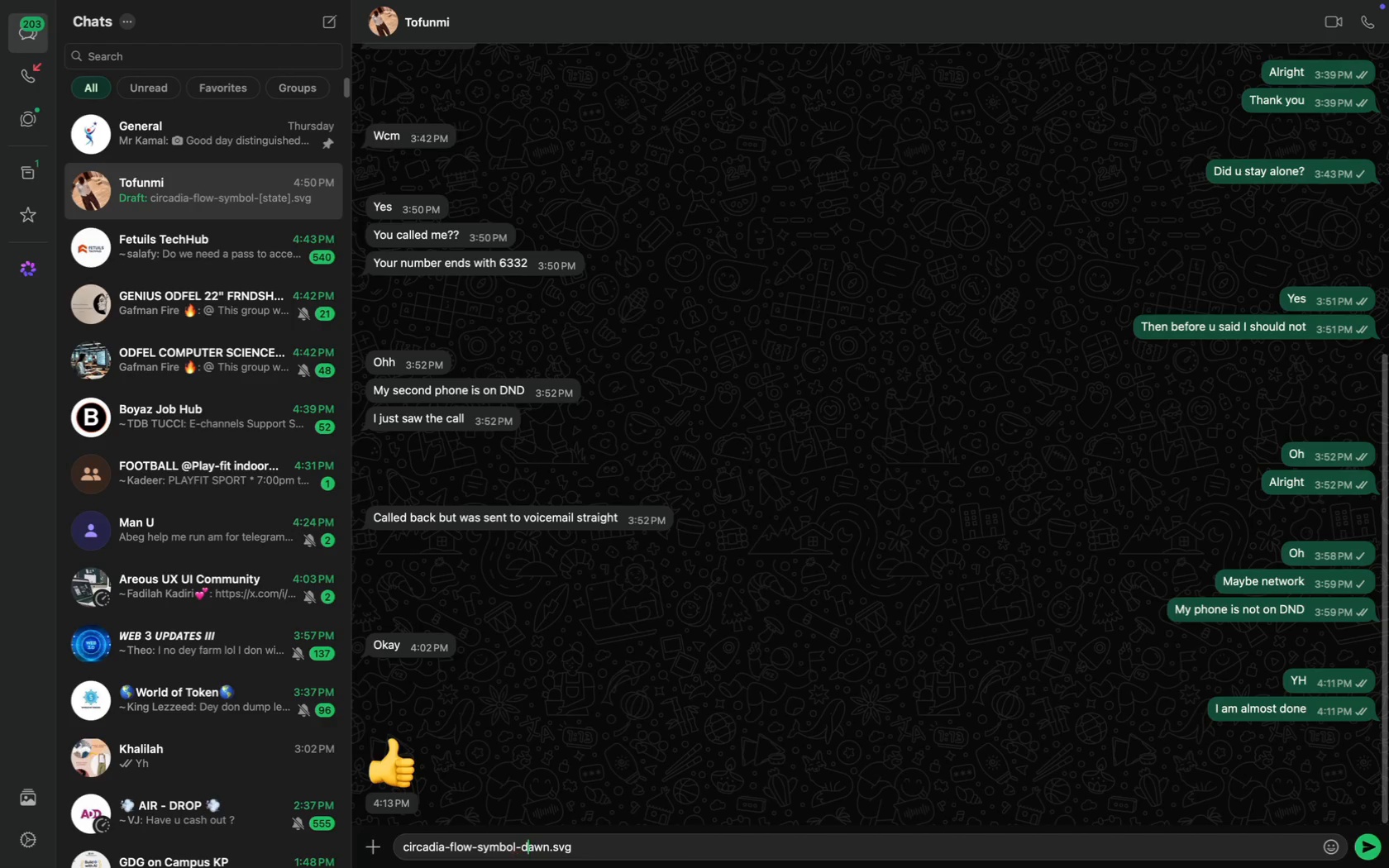 
key(Meta+A)
 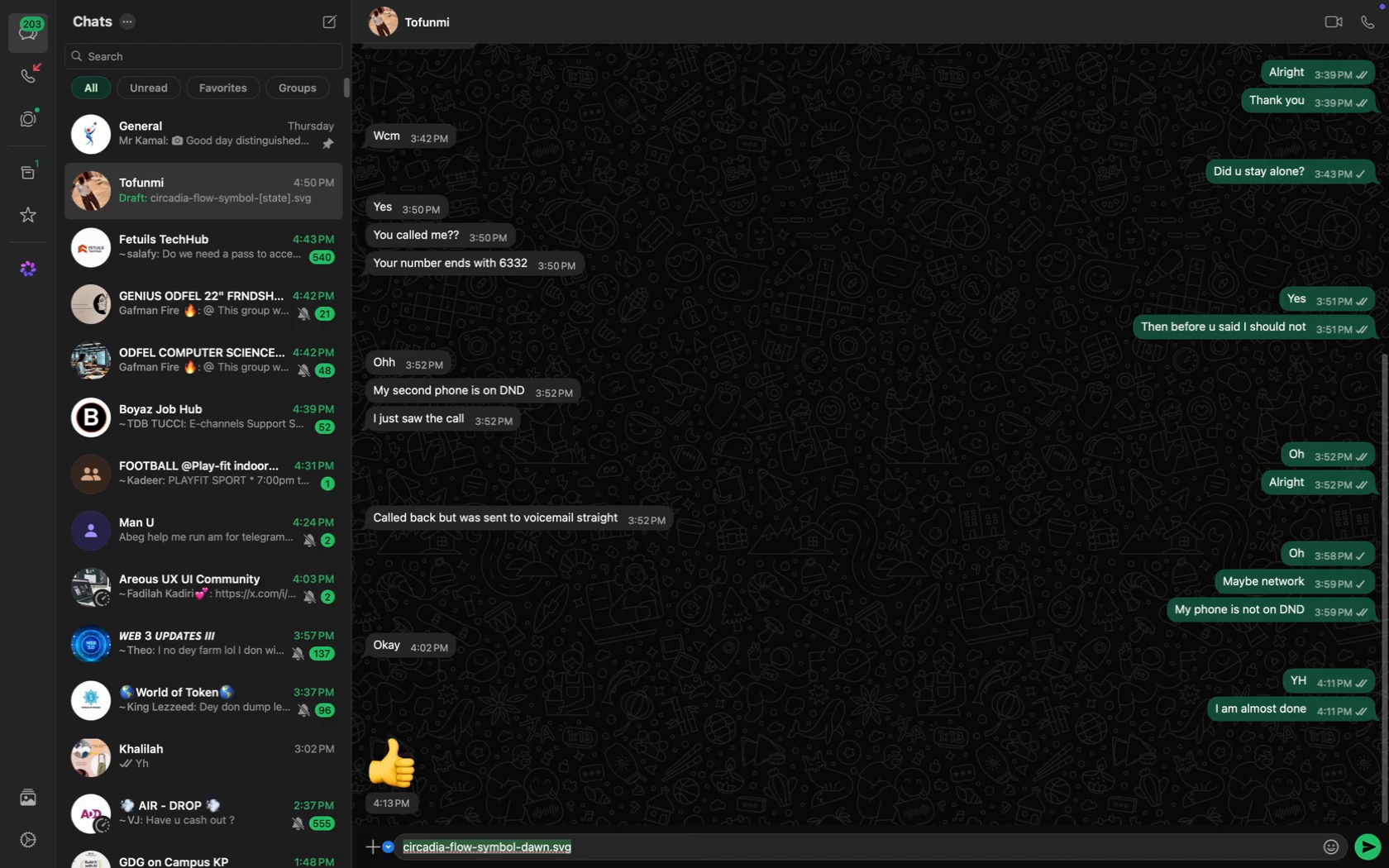 
key(Meta+C)
 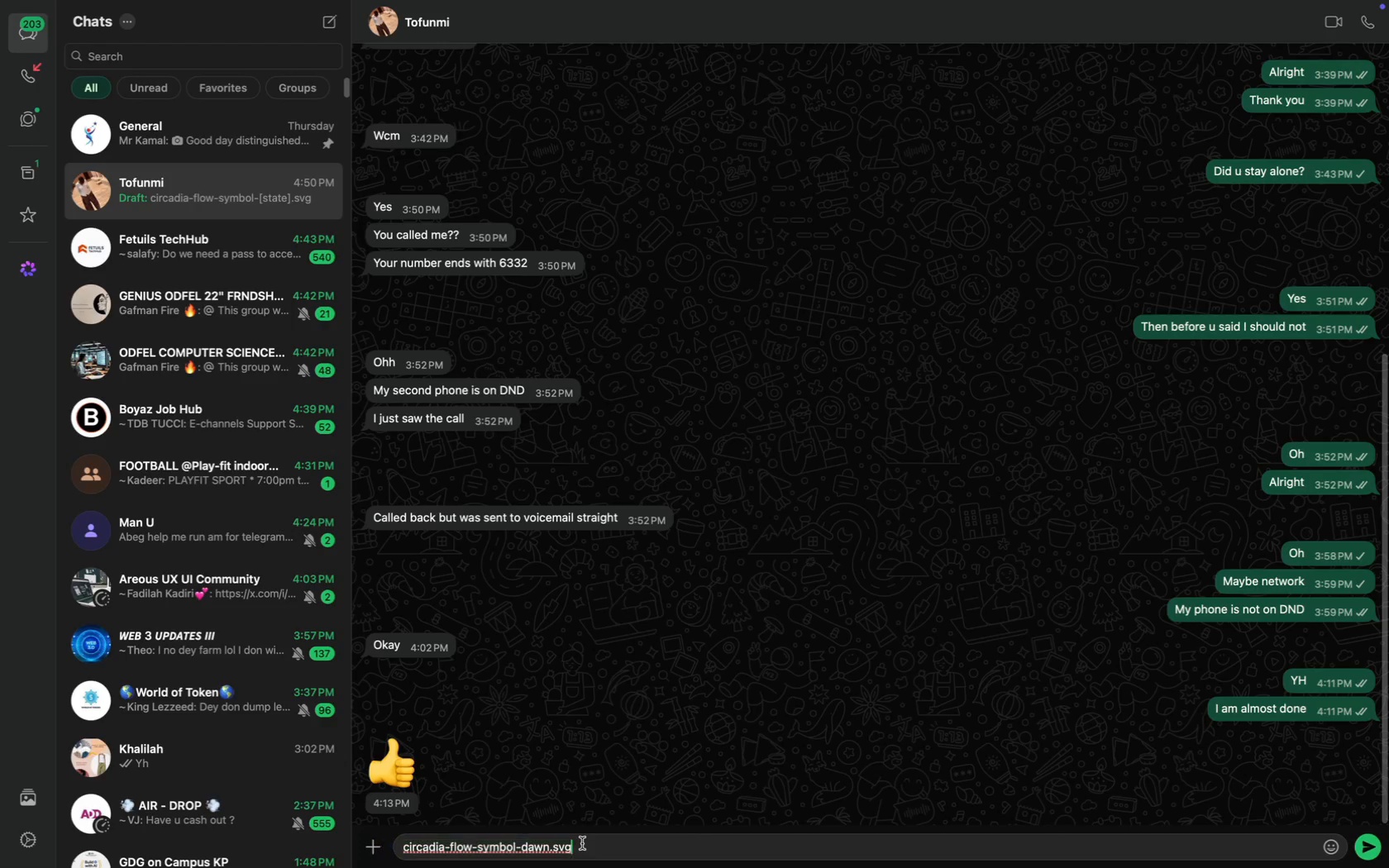 
key(Enter)
 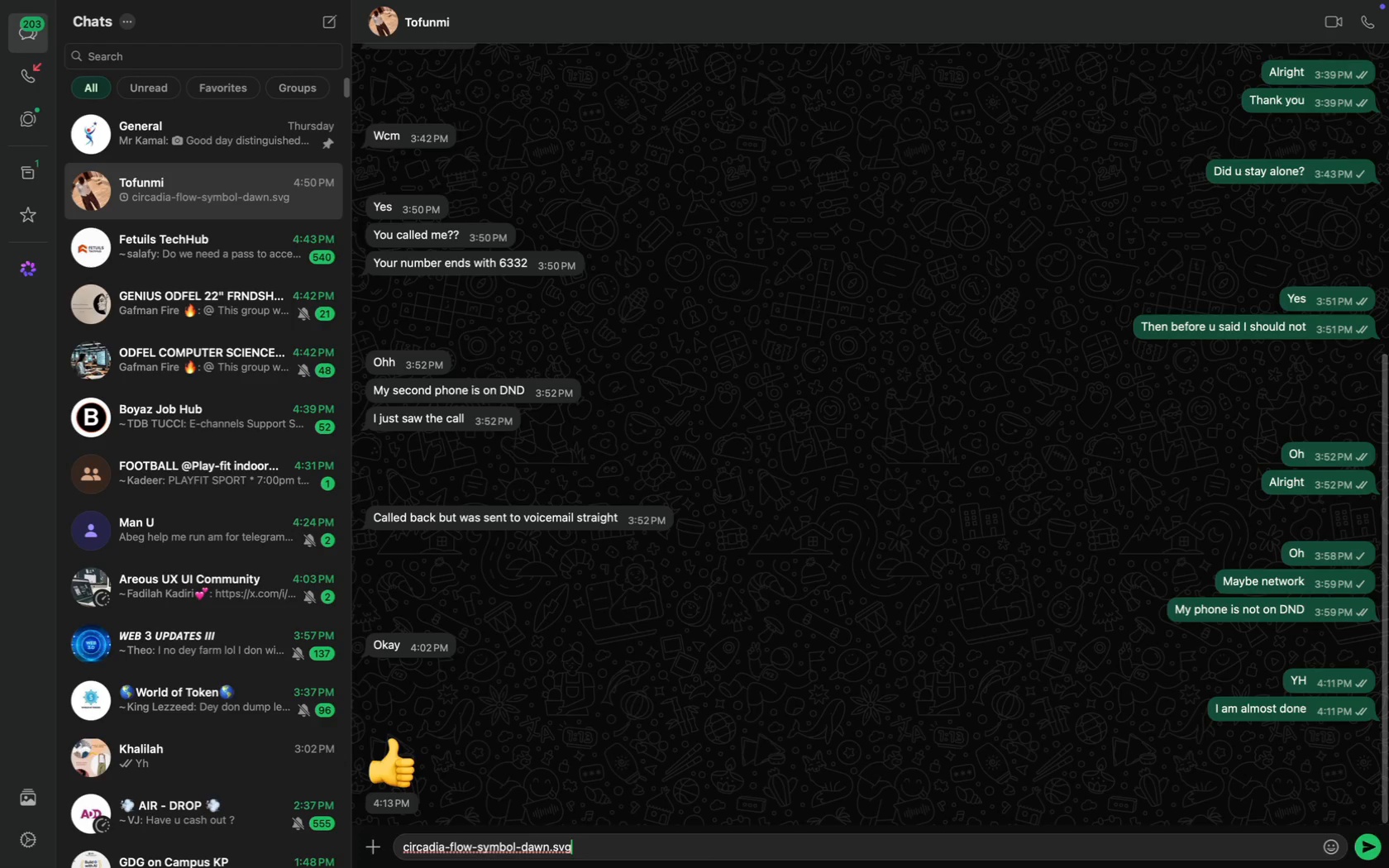 
key(Meta+V)
 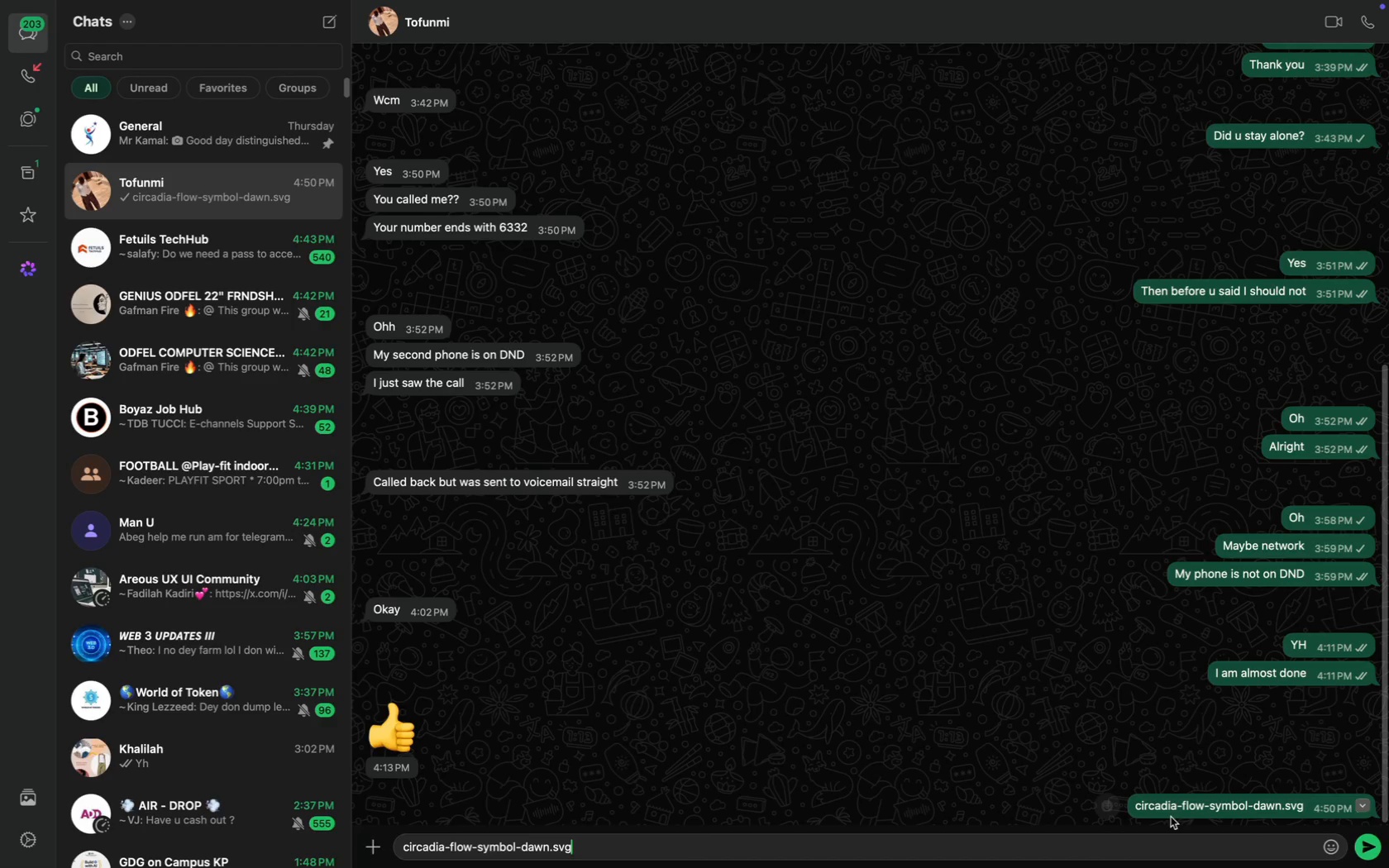 
mouse_move([1072, 800])